 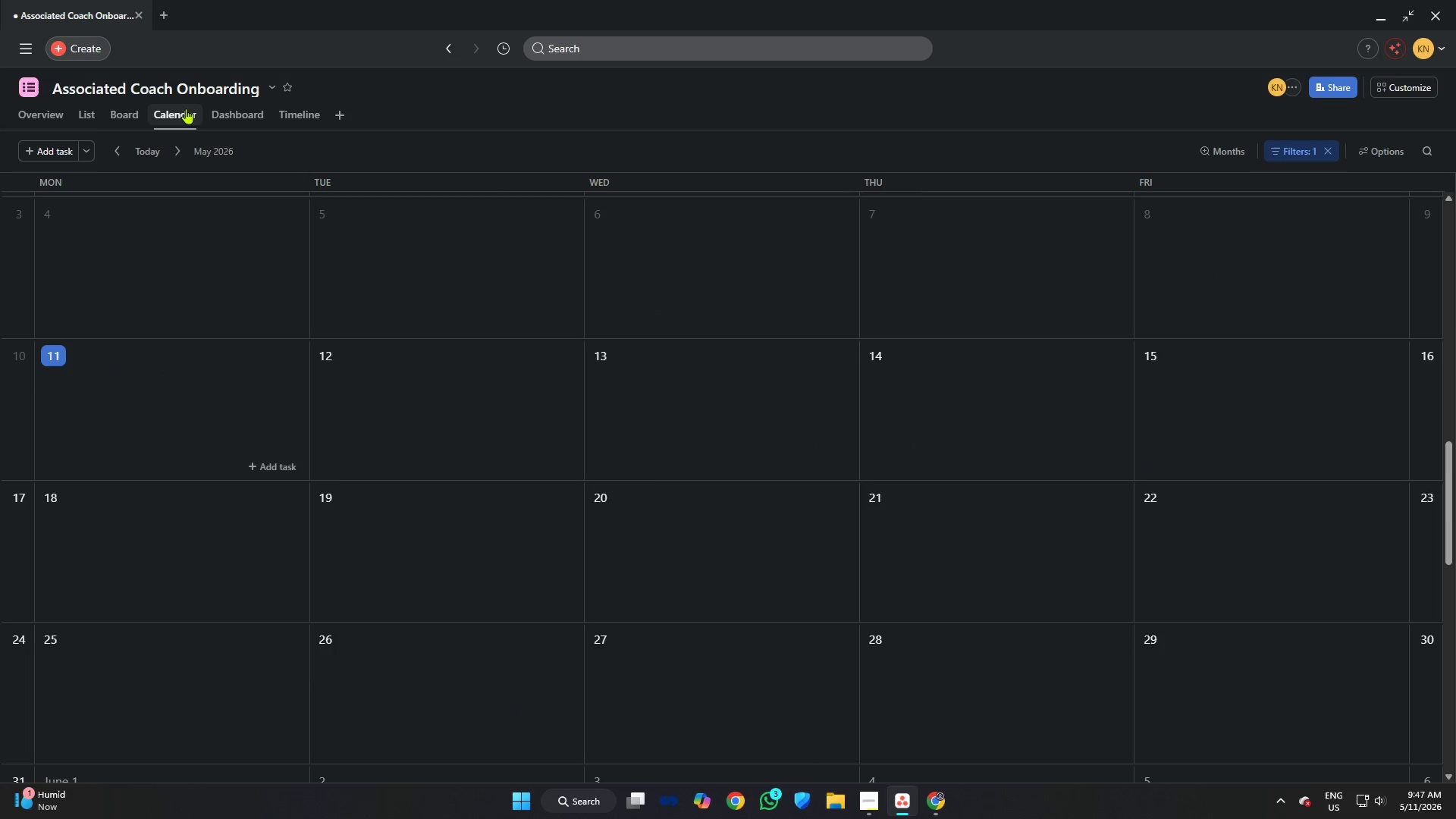 
double_click([113, 146])
 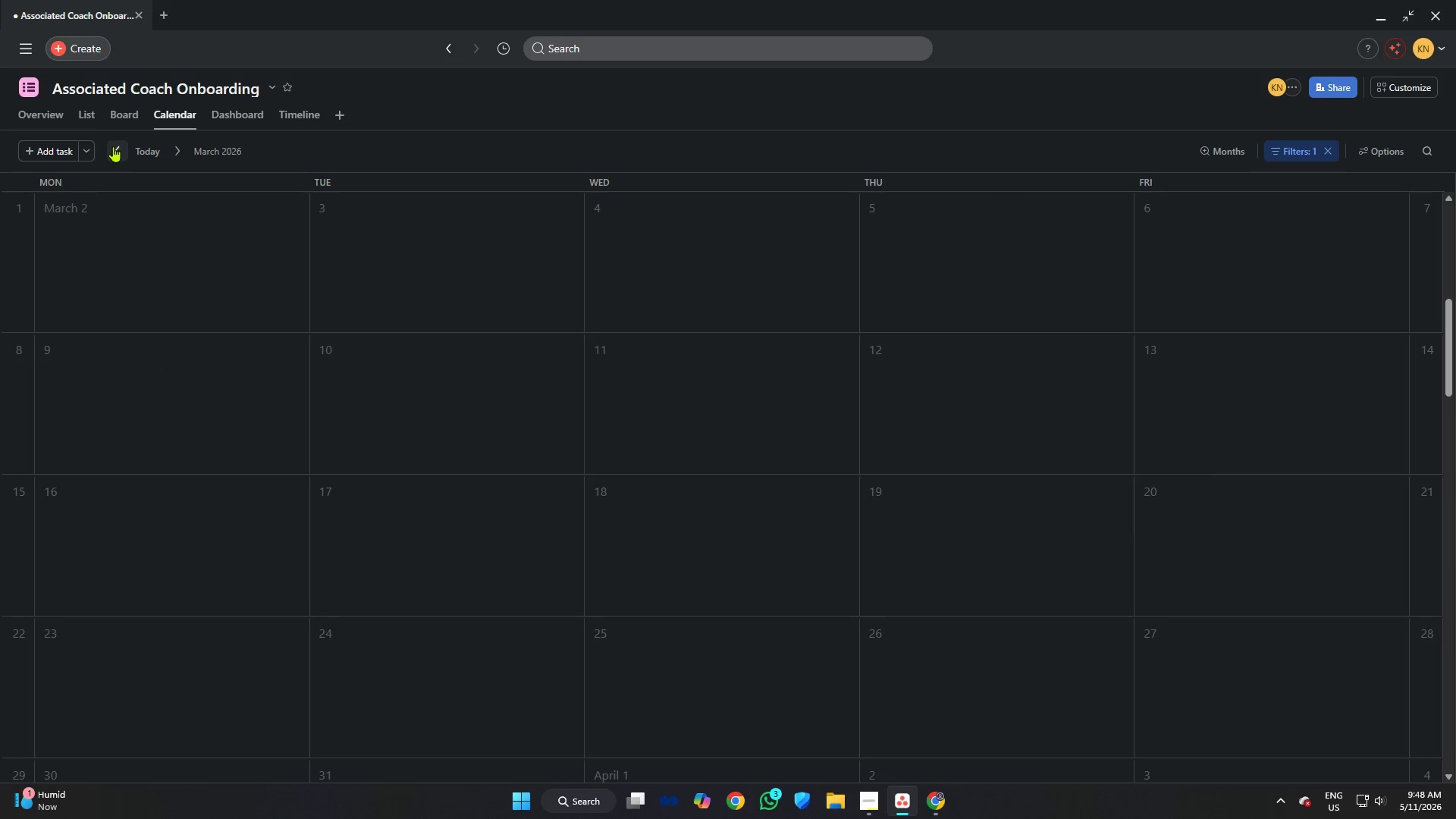 
triple_click([113, 146])
 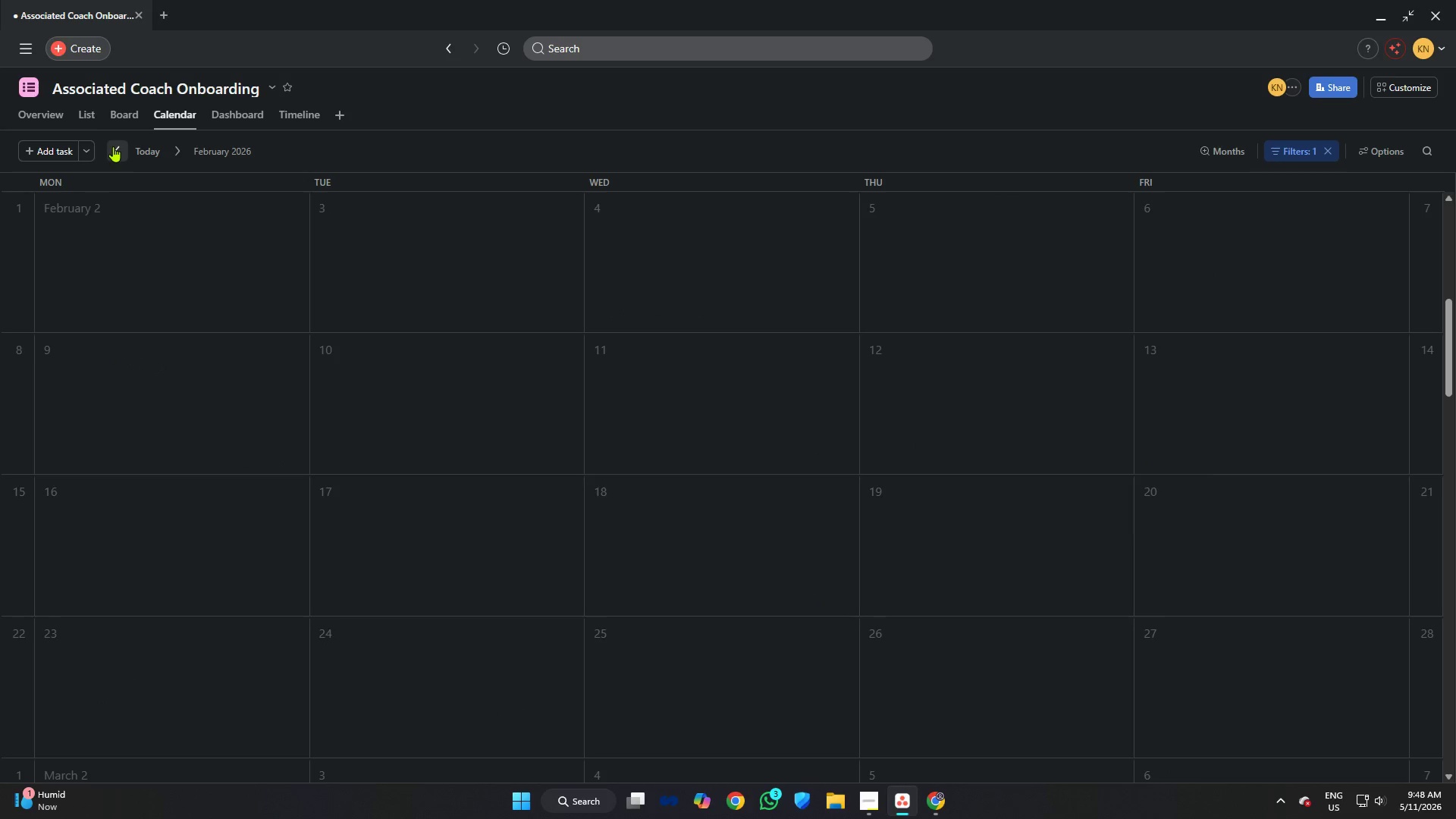 
double_click([113, 146])
 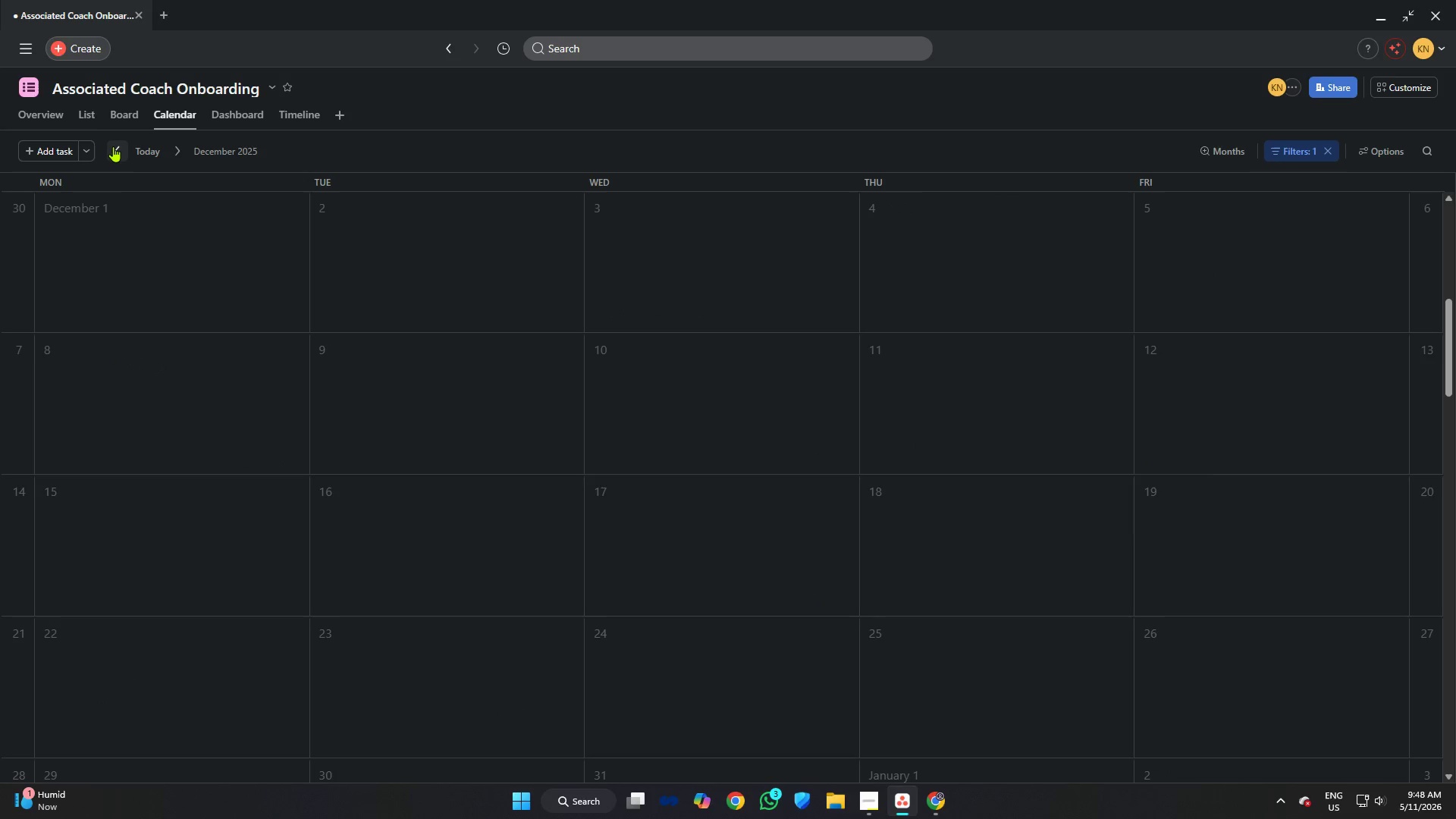 
triple_click([113, 146])
 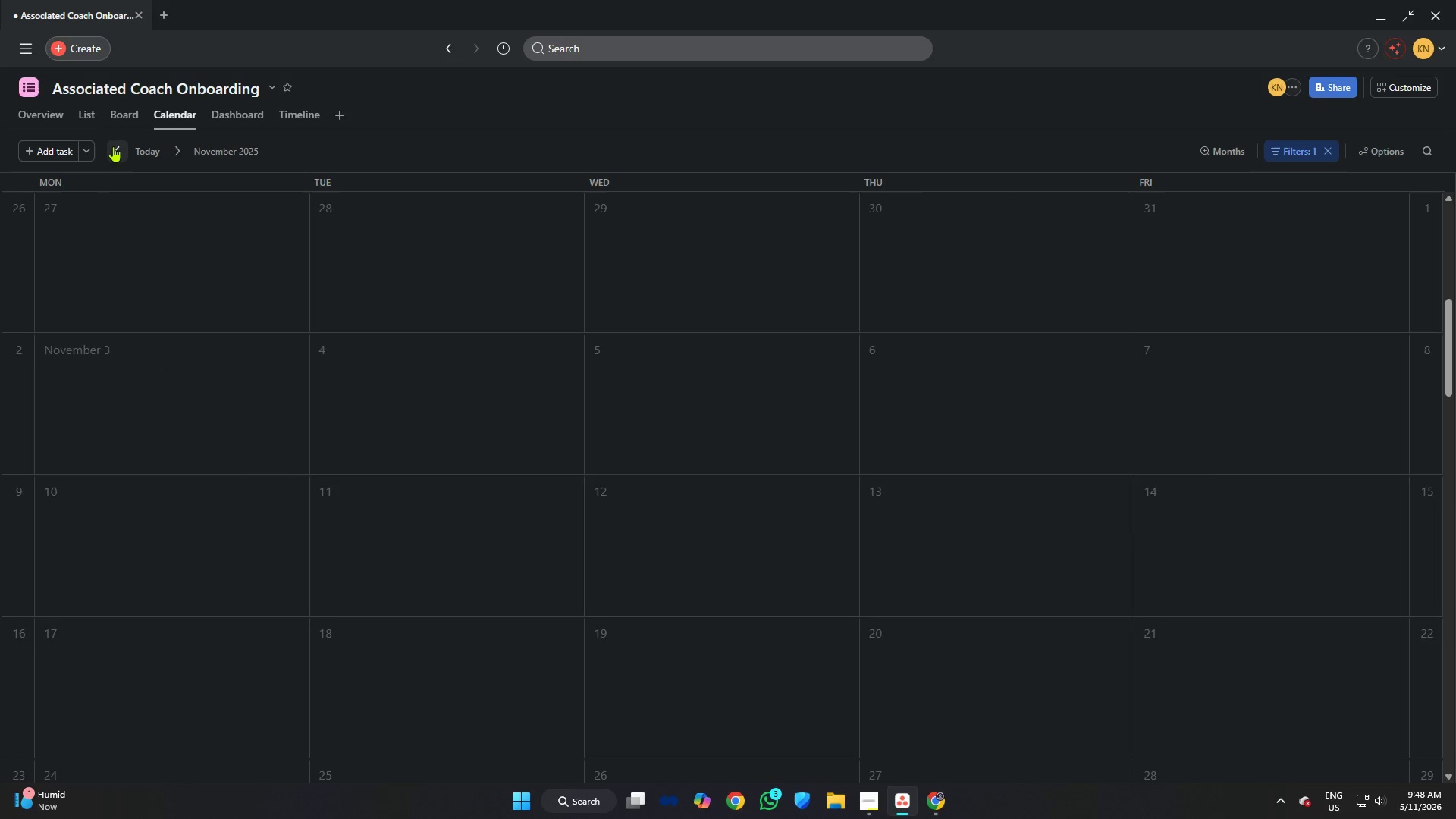 
triple_click([113, 146])
 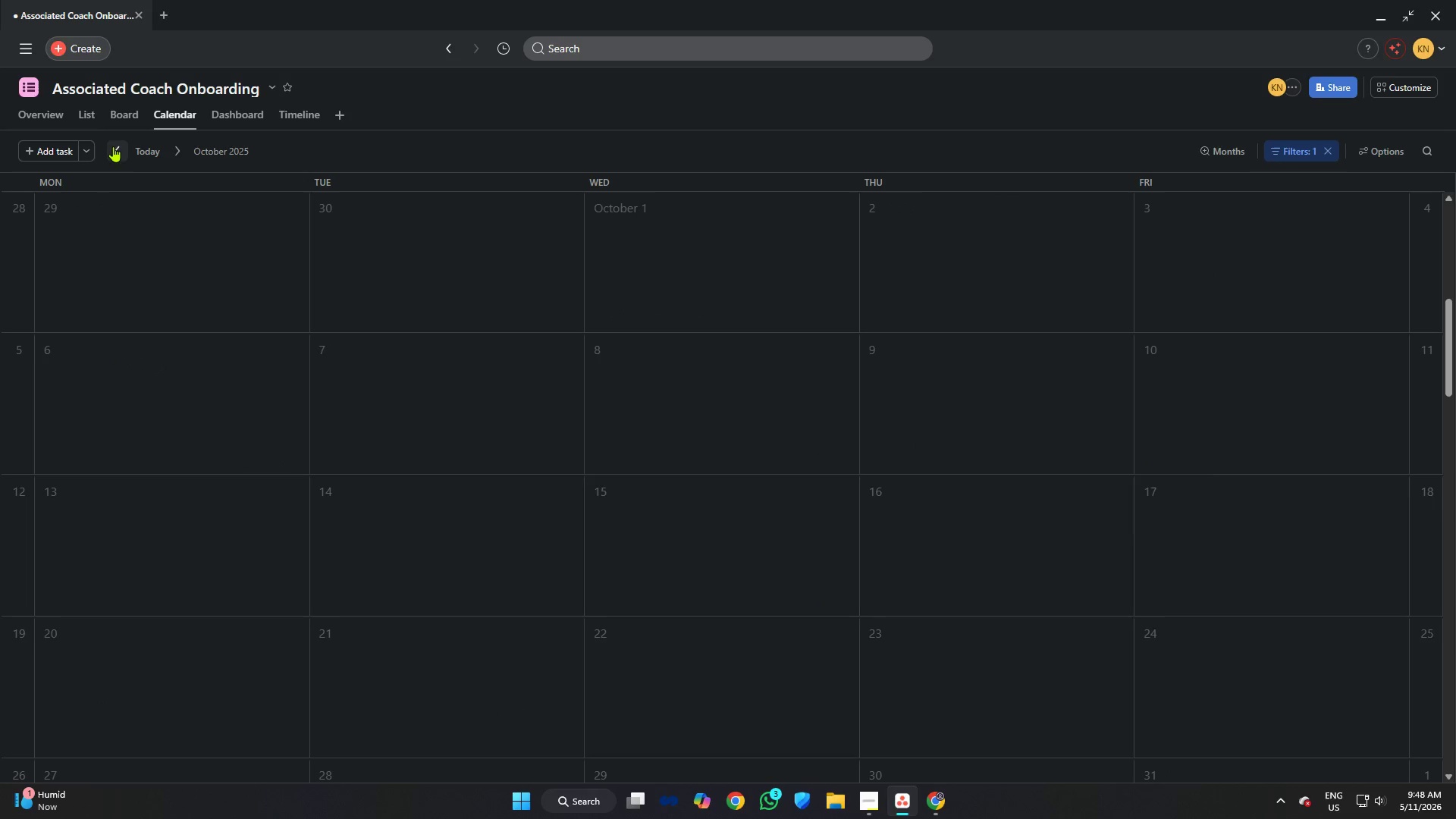 
triple_click([113, 146])
 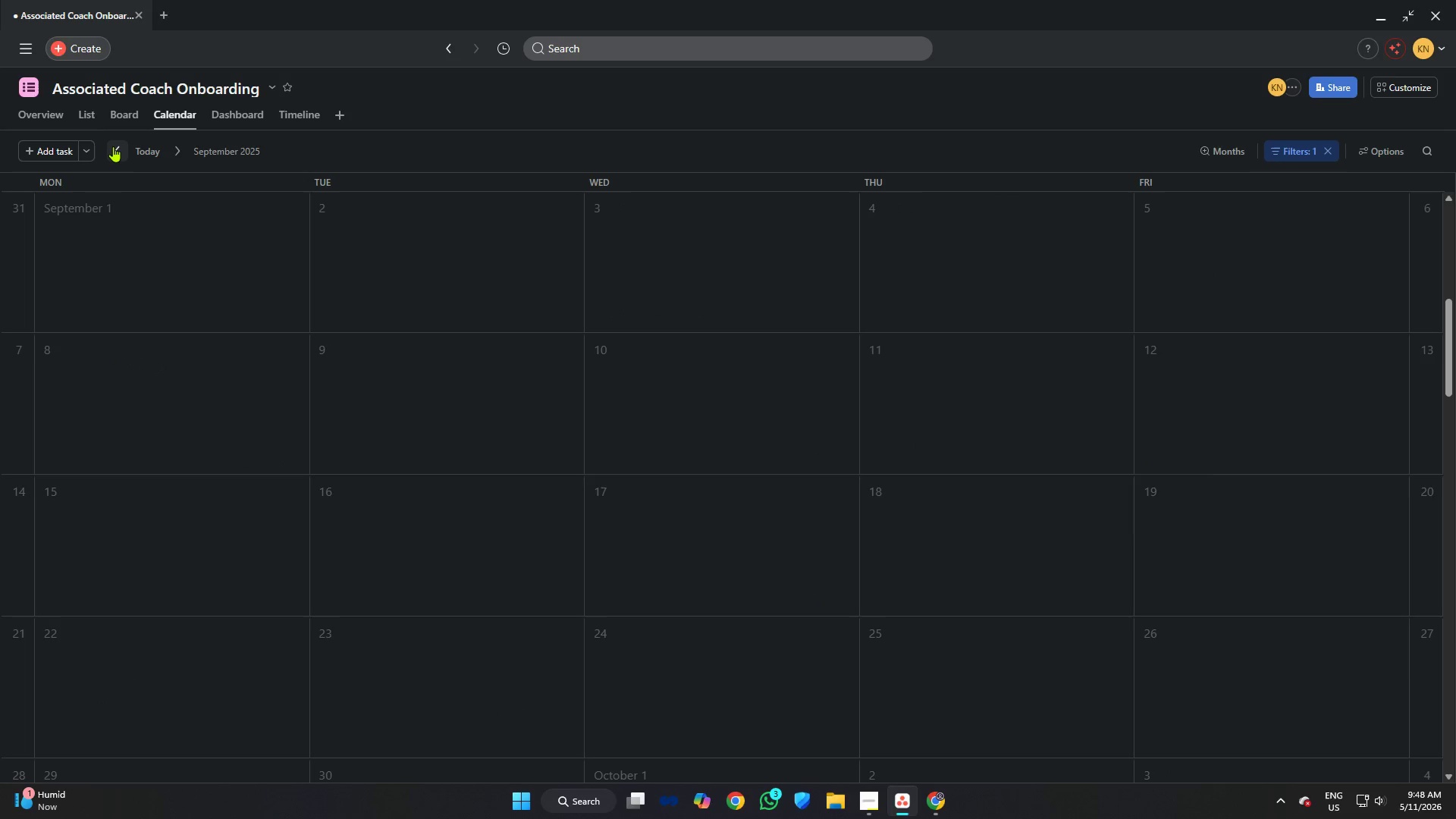 
triple_click([113, 146])
 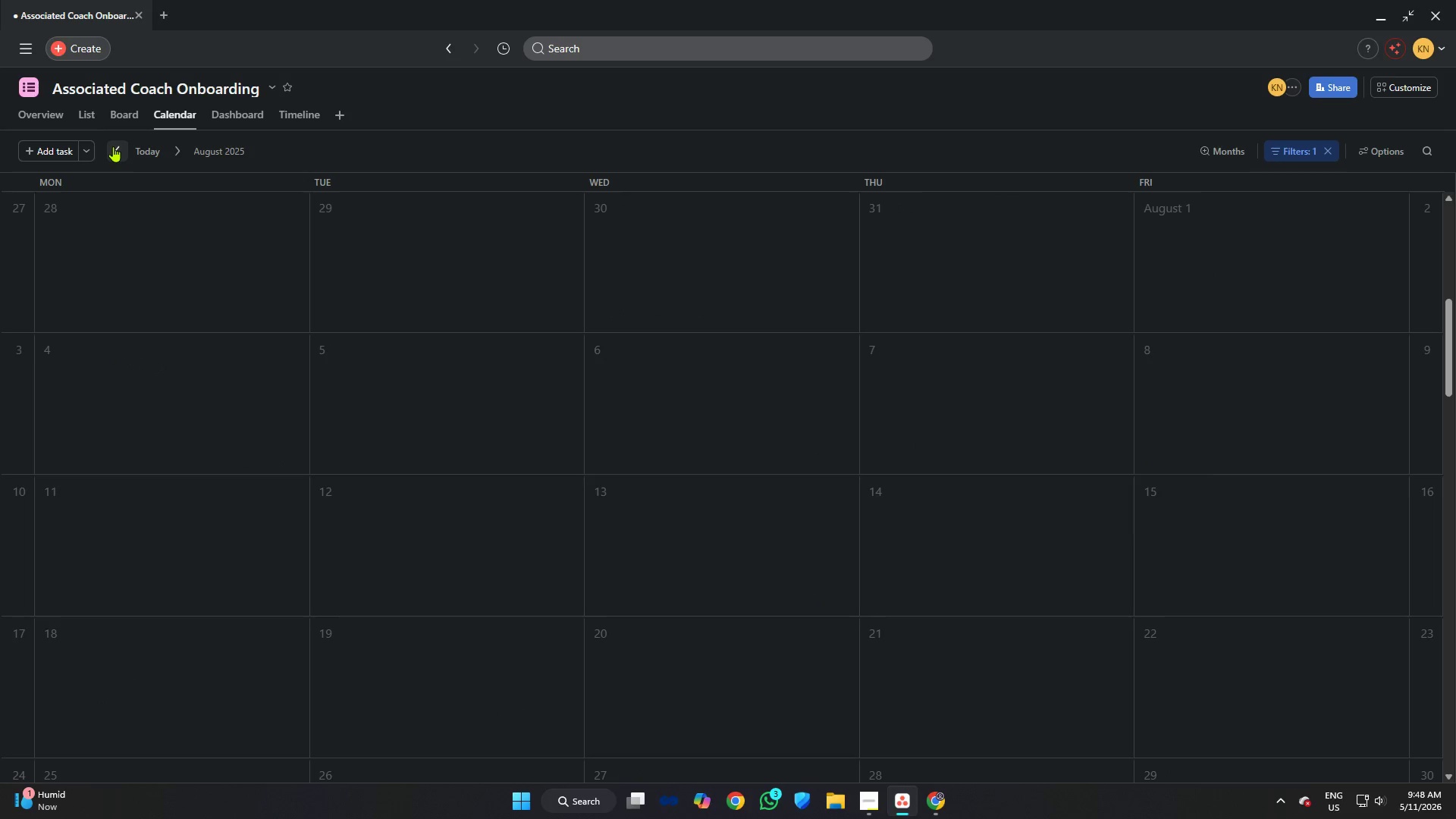 
triple_click([113, 146])
 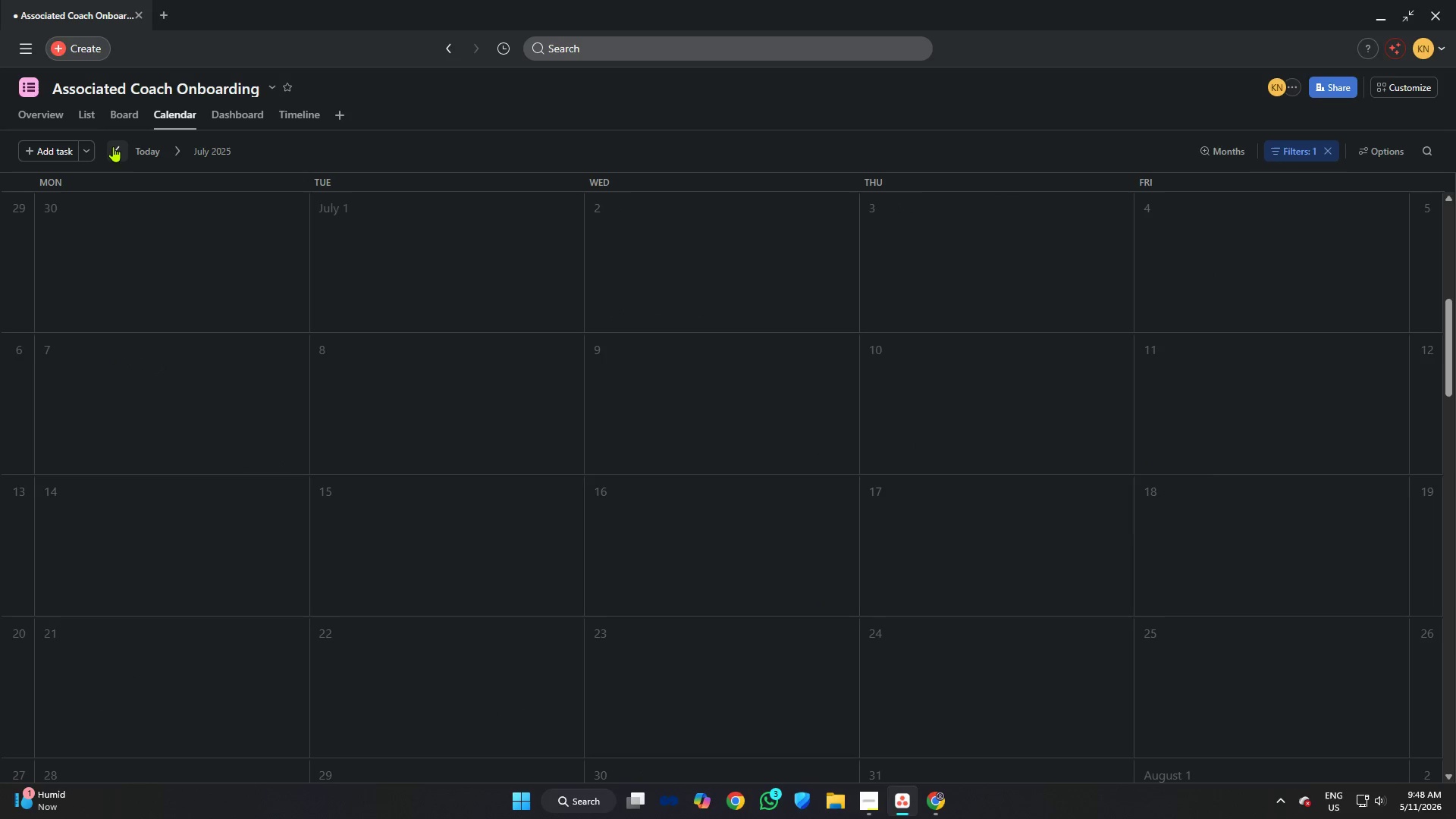 
triple_click([113, 146])
 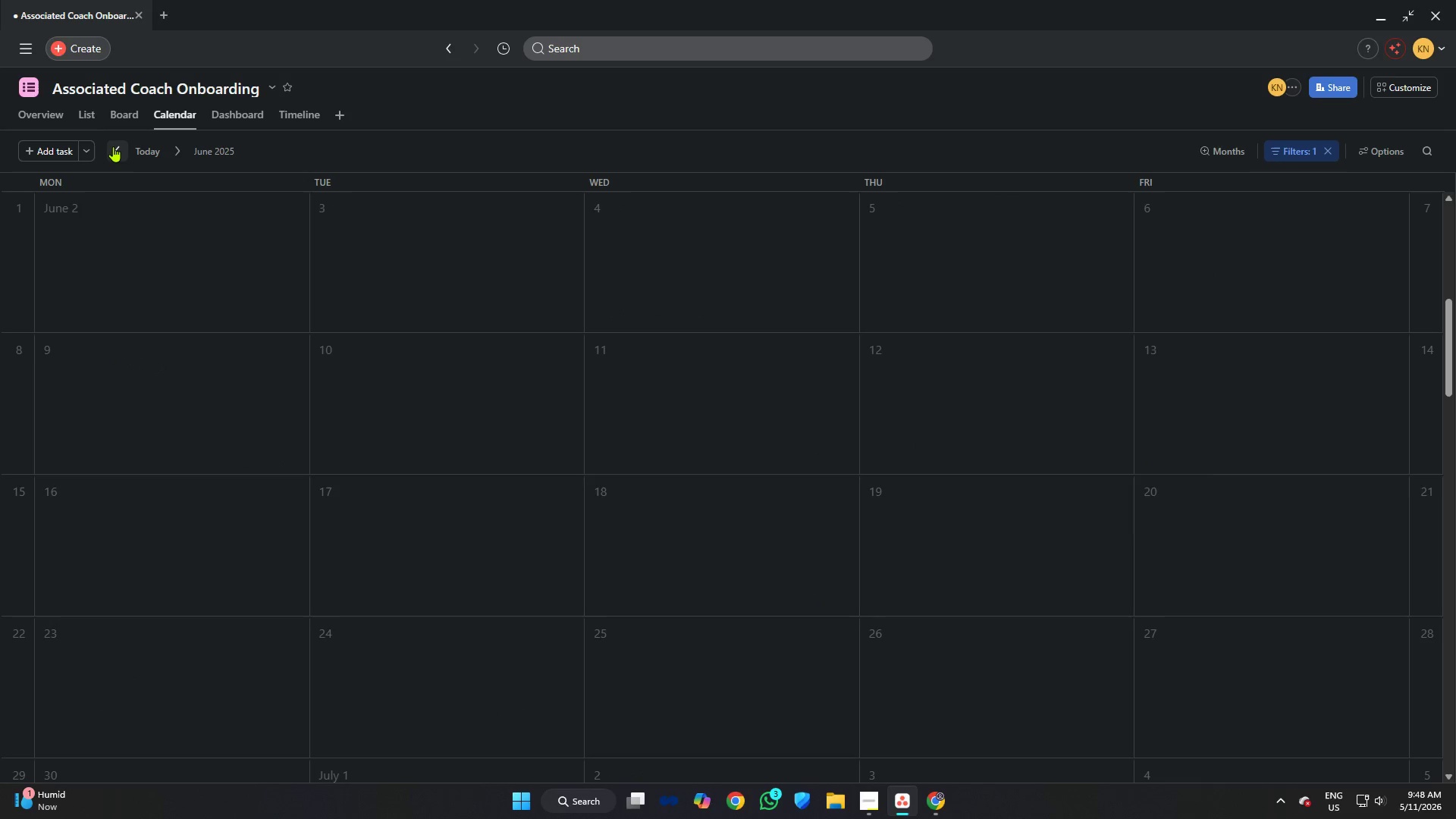 
triple_click([113, 146])
 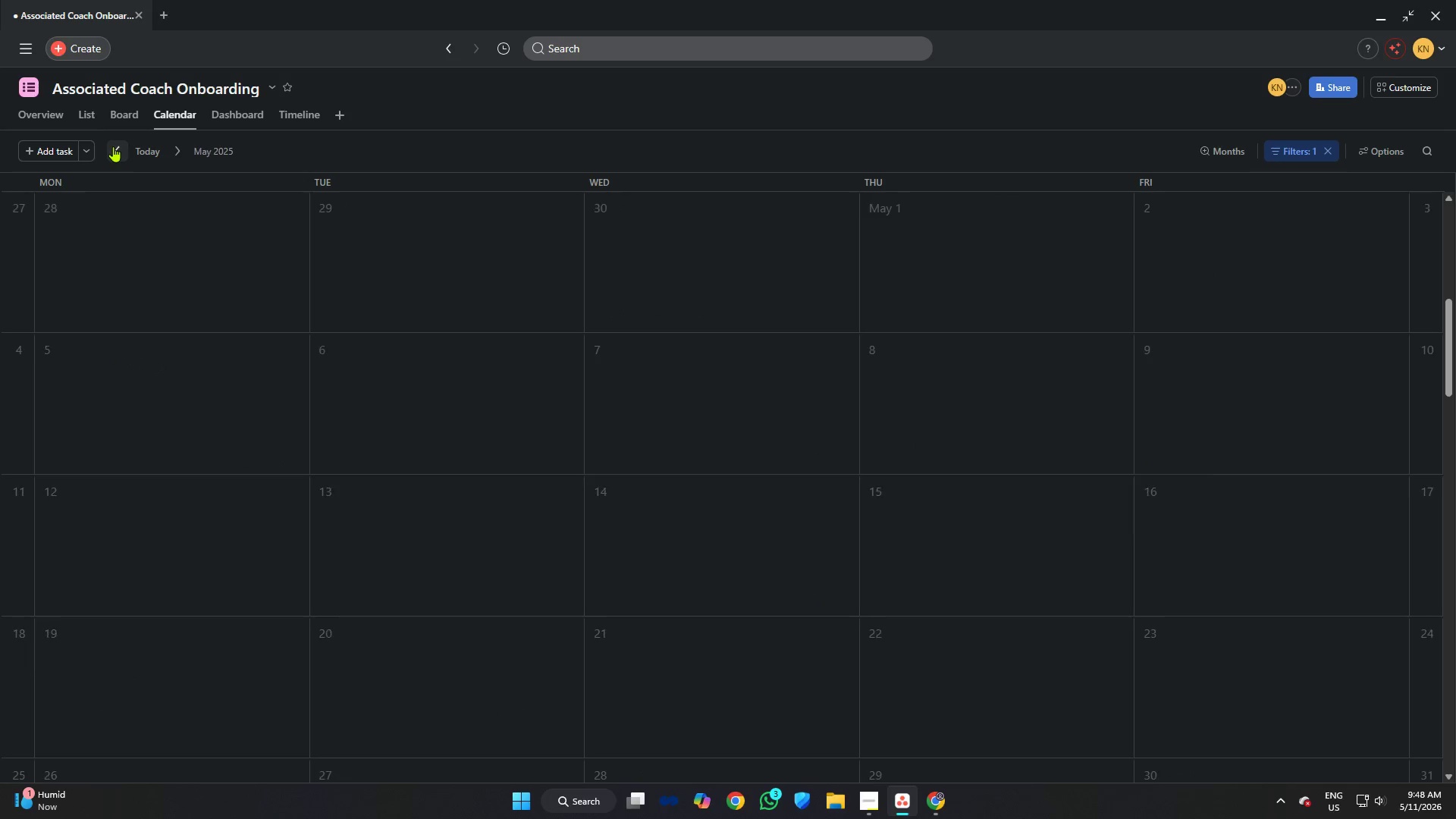 
triple_click([113, 146])
 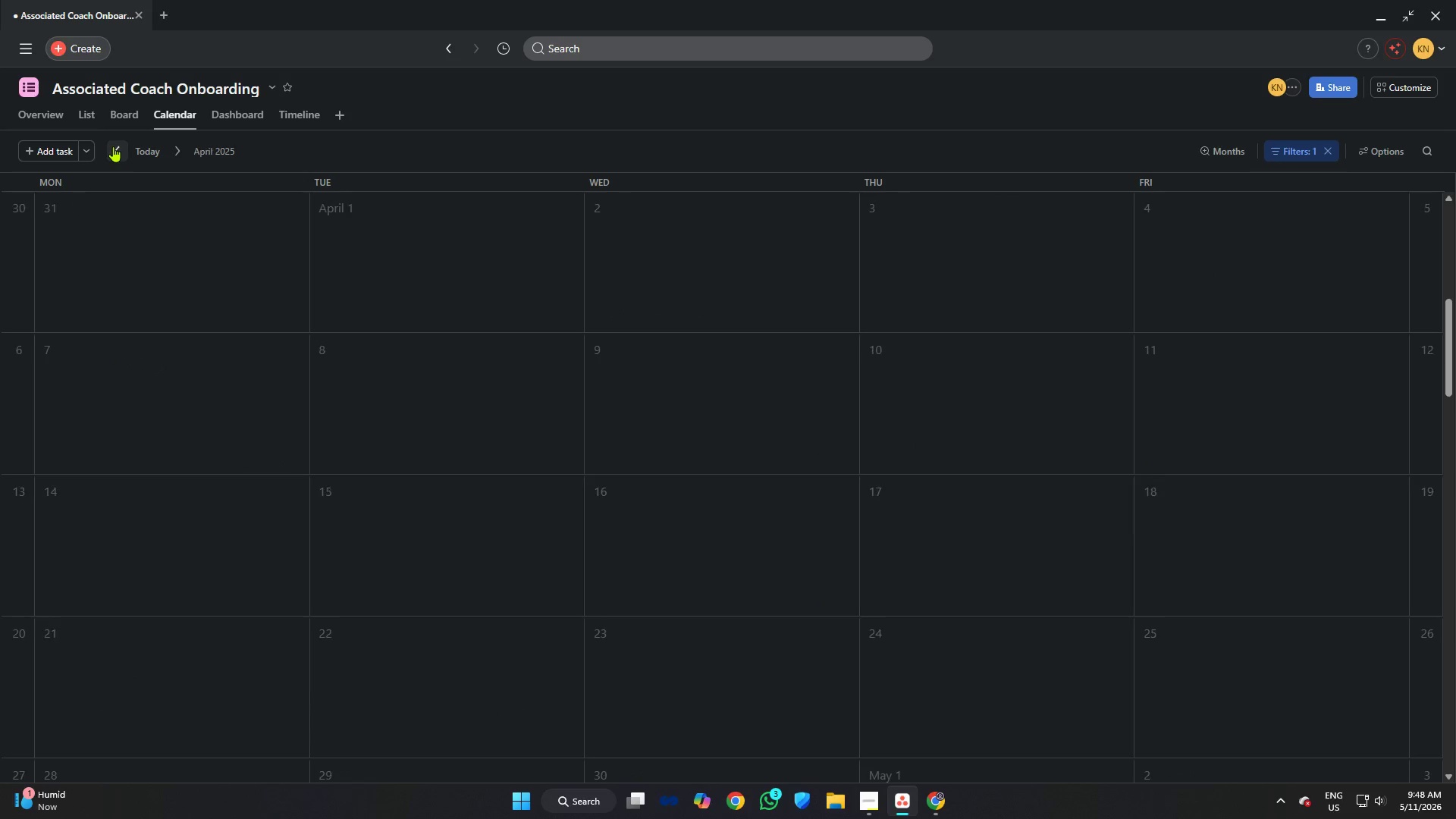 
triple_click([113, 146])
 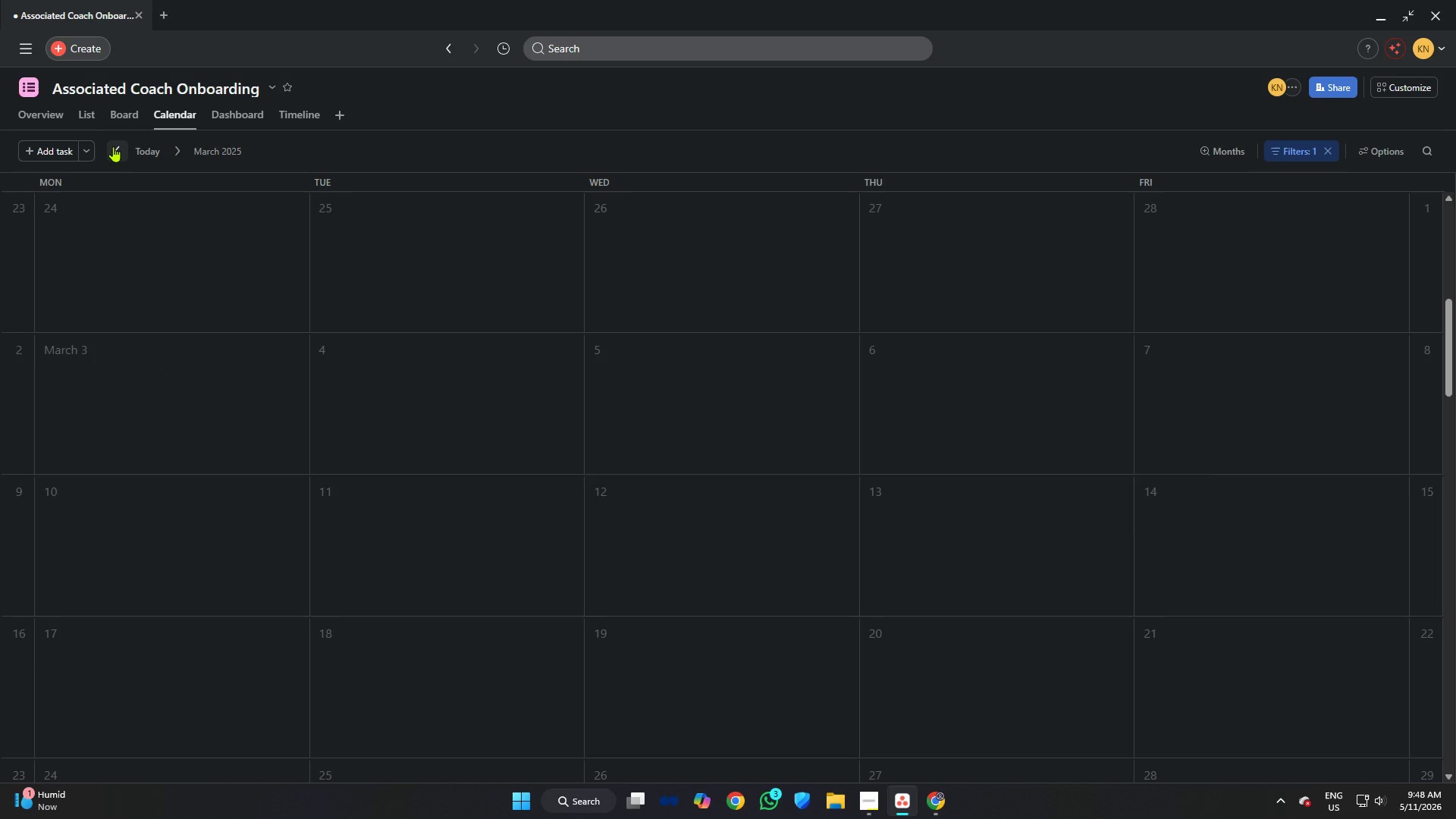 
left_click([113, 146])
 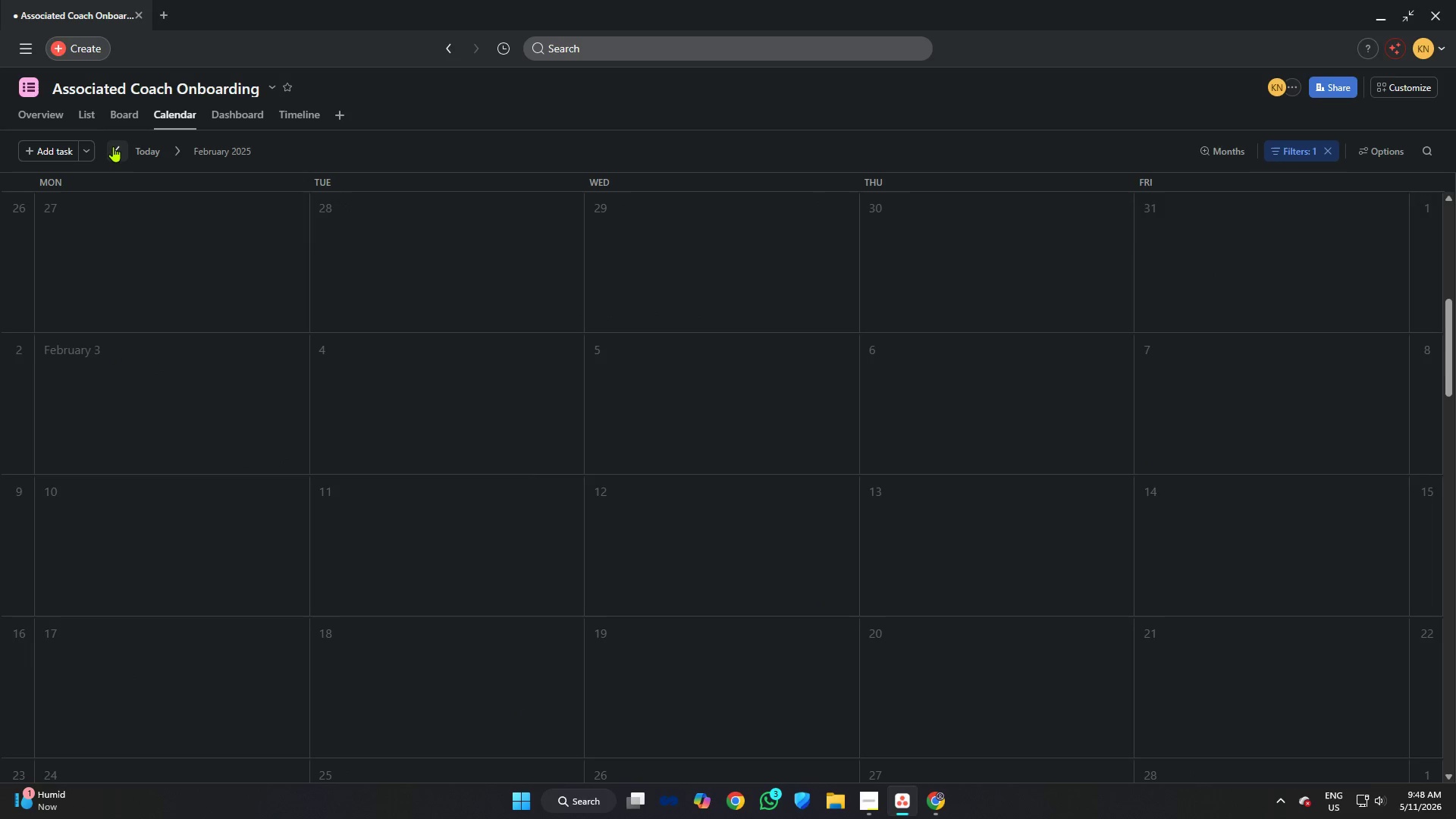 
left_click([113, 146])
 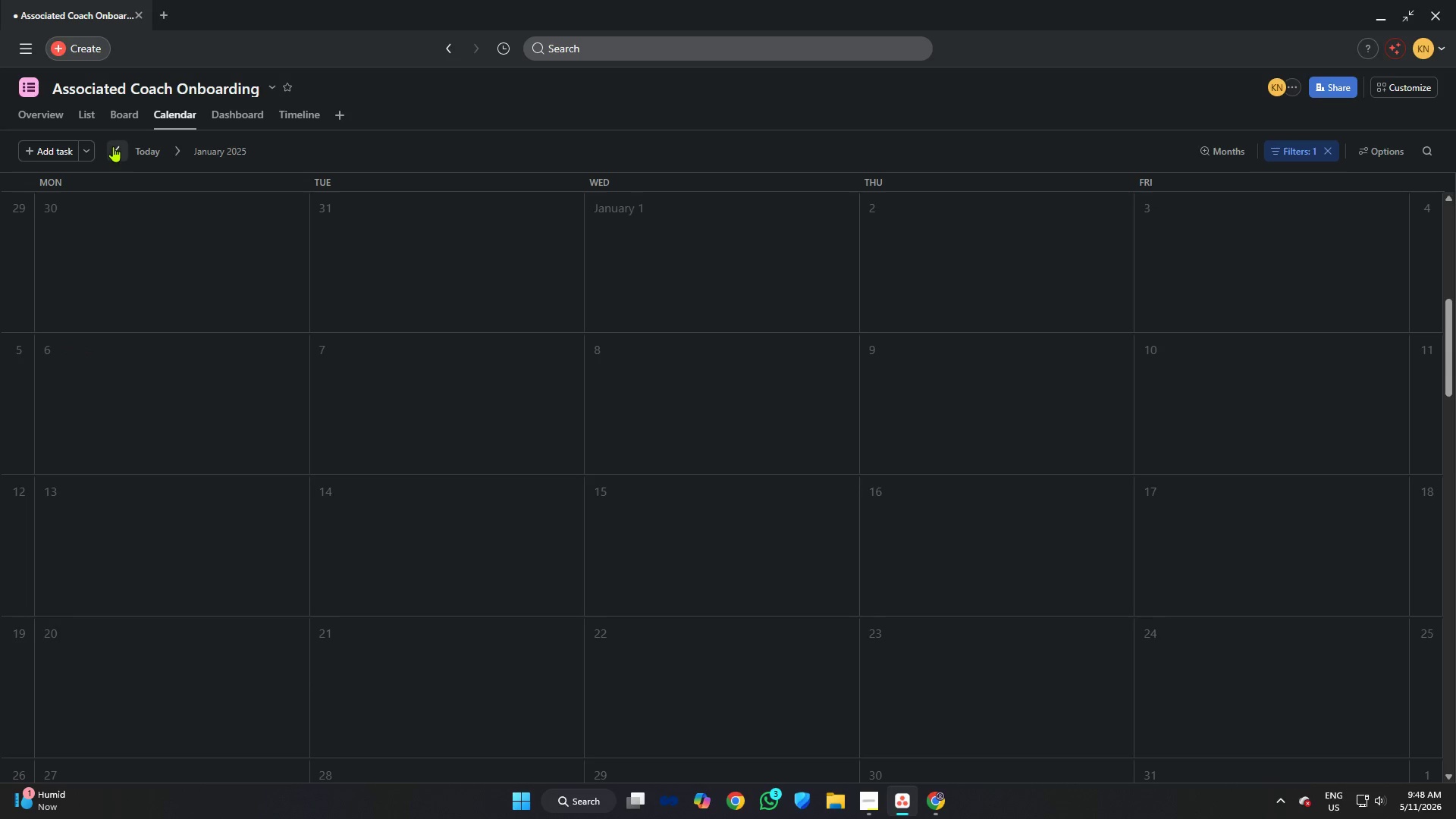 
left_click([113, 146])
 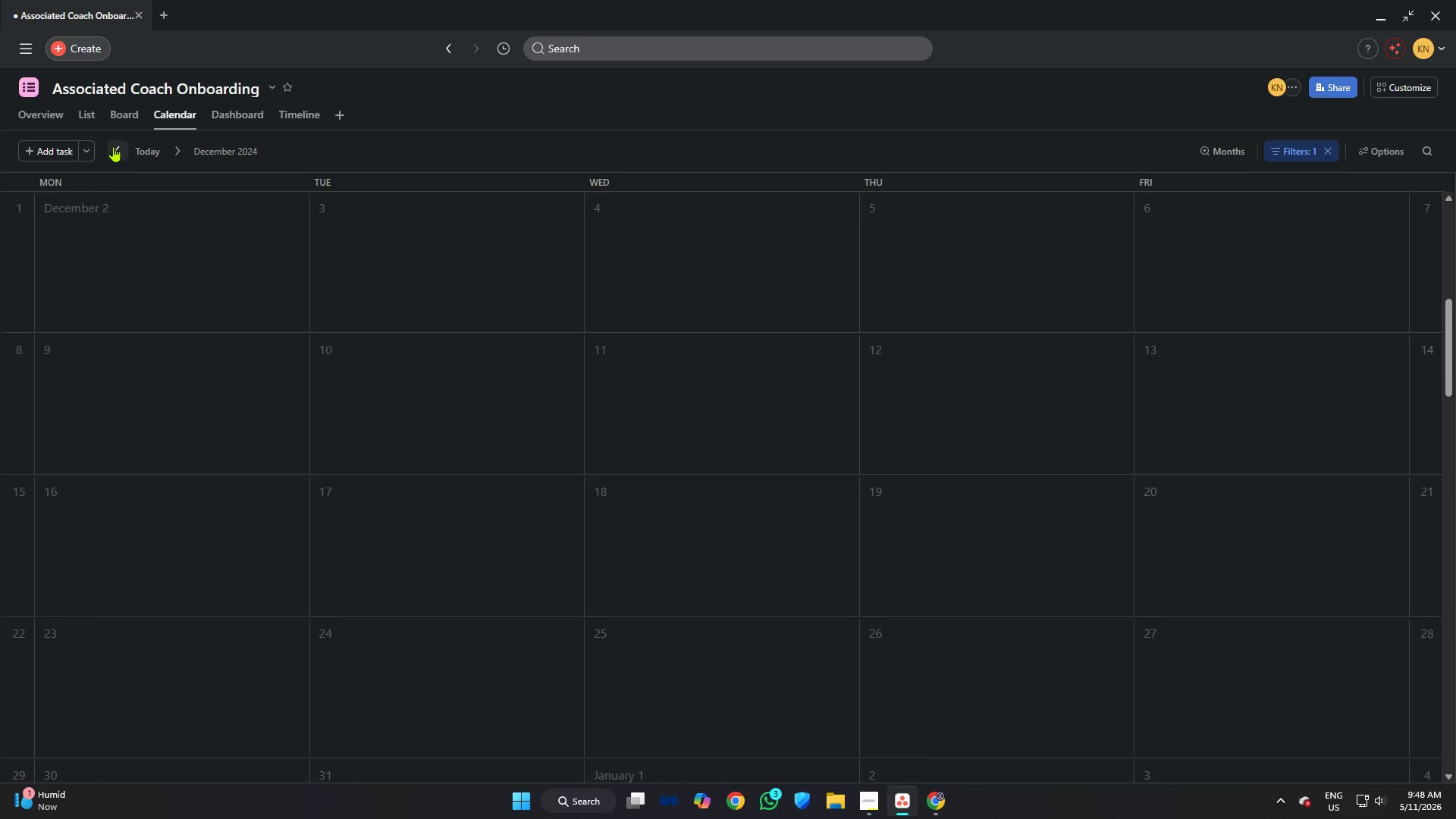 
left_click([113, 146])
 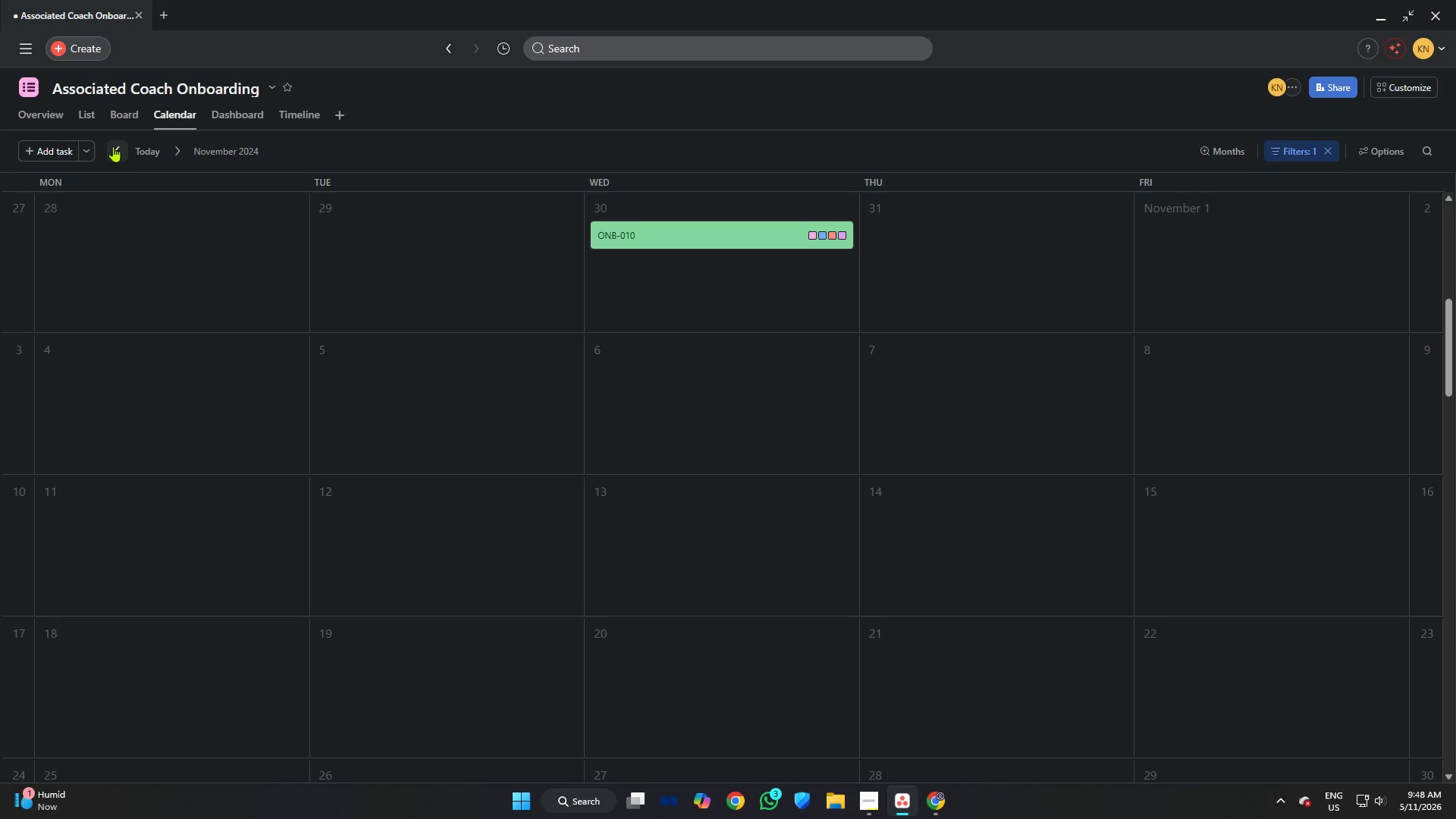 
left_click([113, 146])
 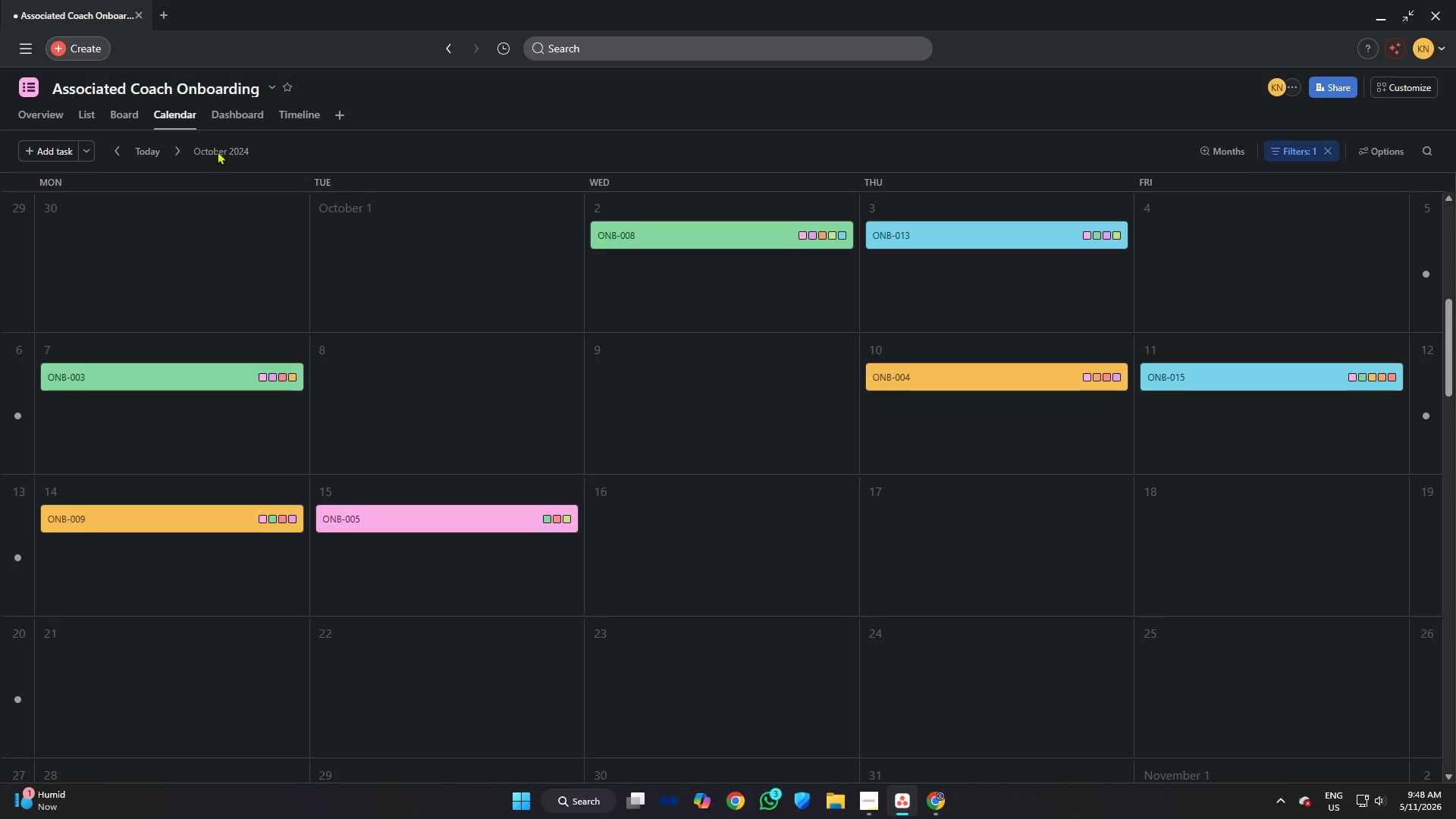 
key(Meta+Shift+S)
 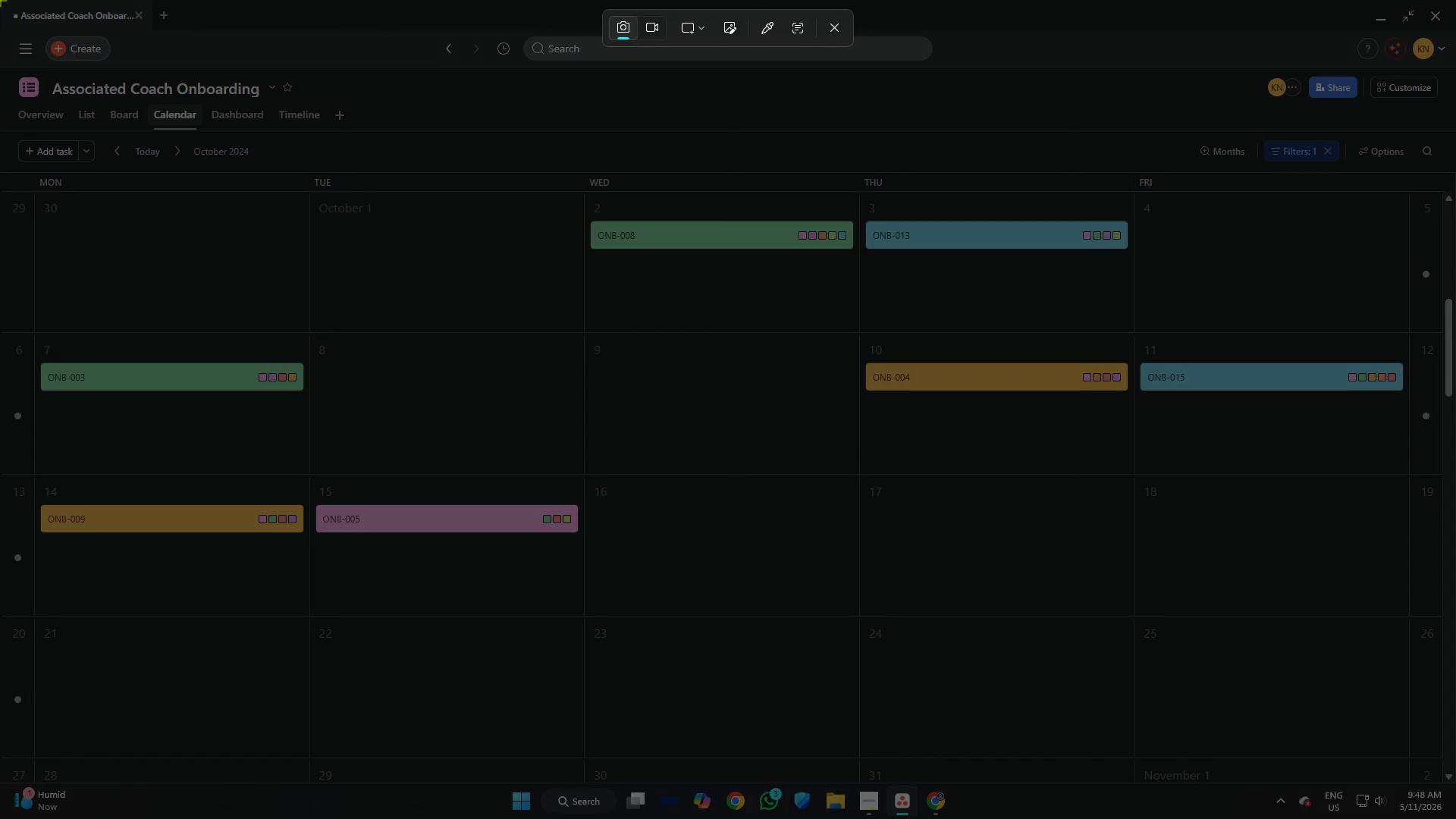 
left_click_drag(start_coordinate=[0, 0], to_coordinate=[1455, 784])
 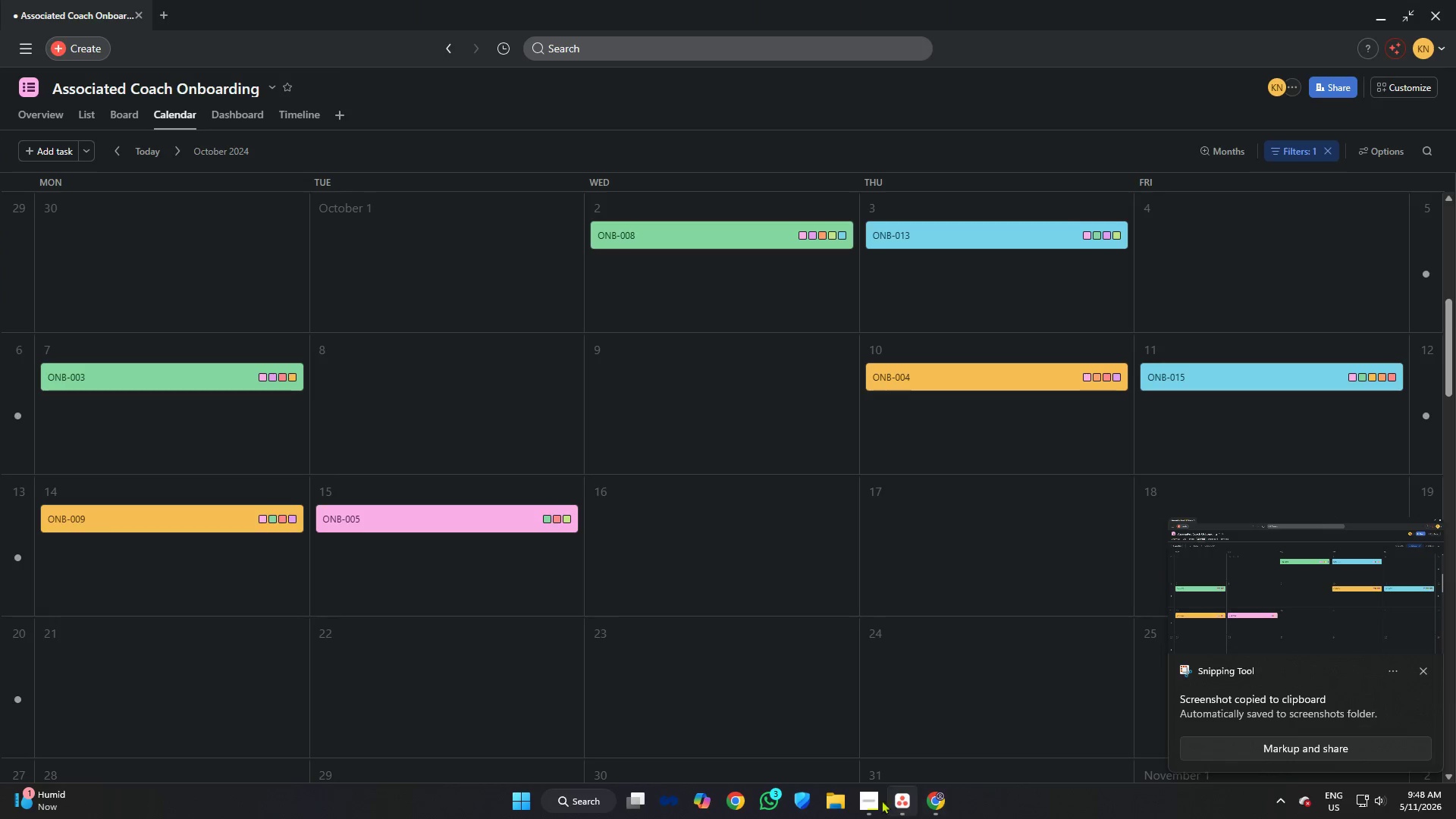 
left_click([871, 802])